 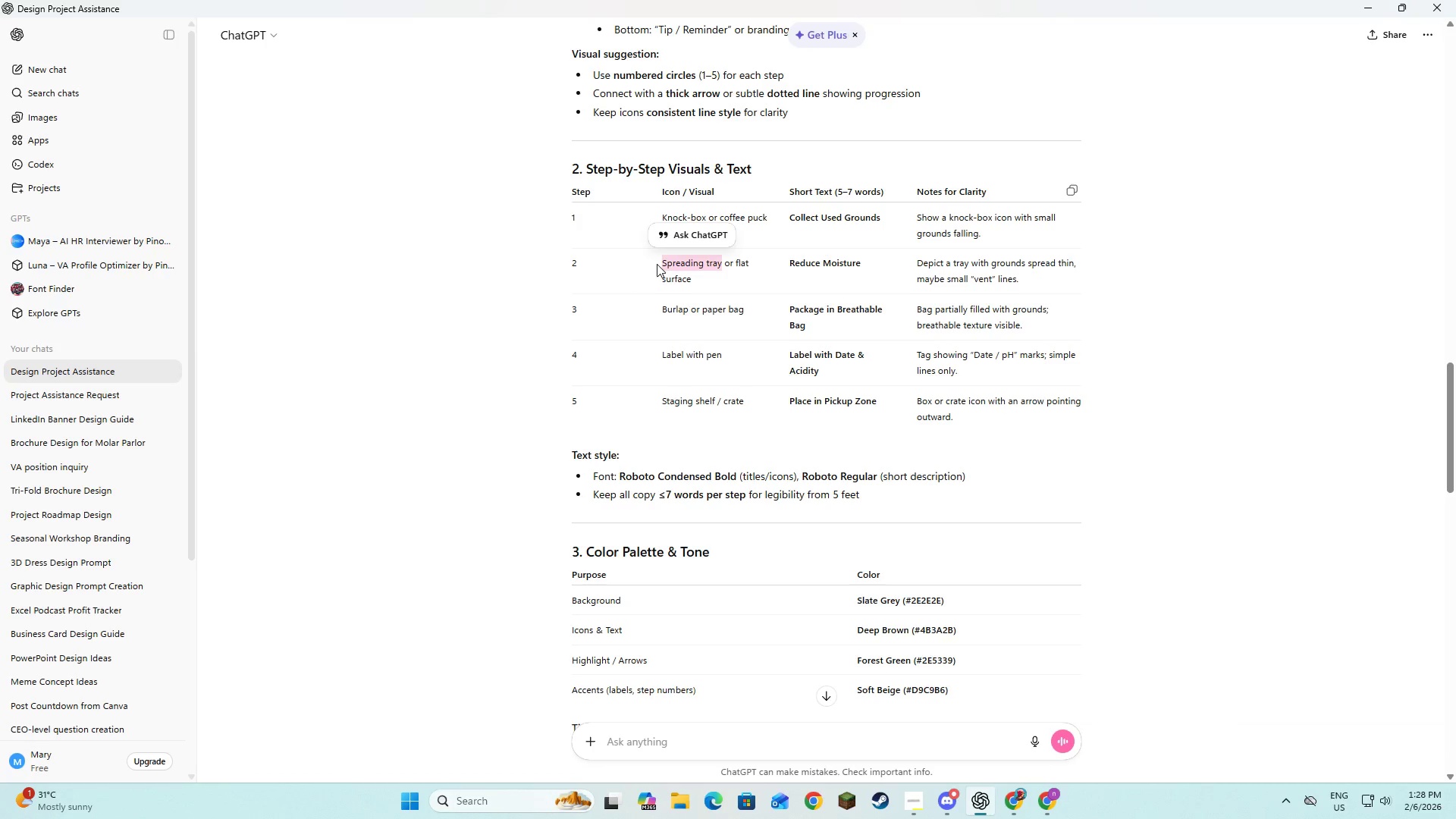 
key(Control+C)
 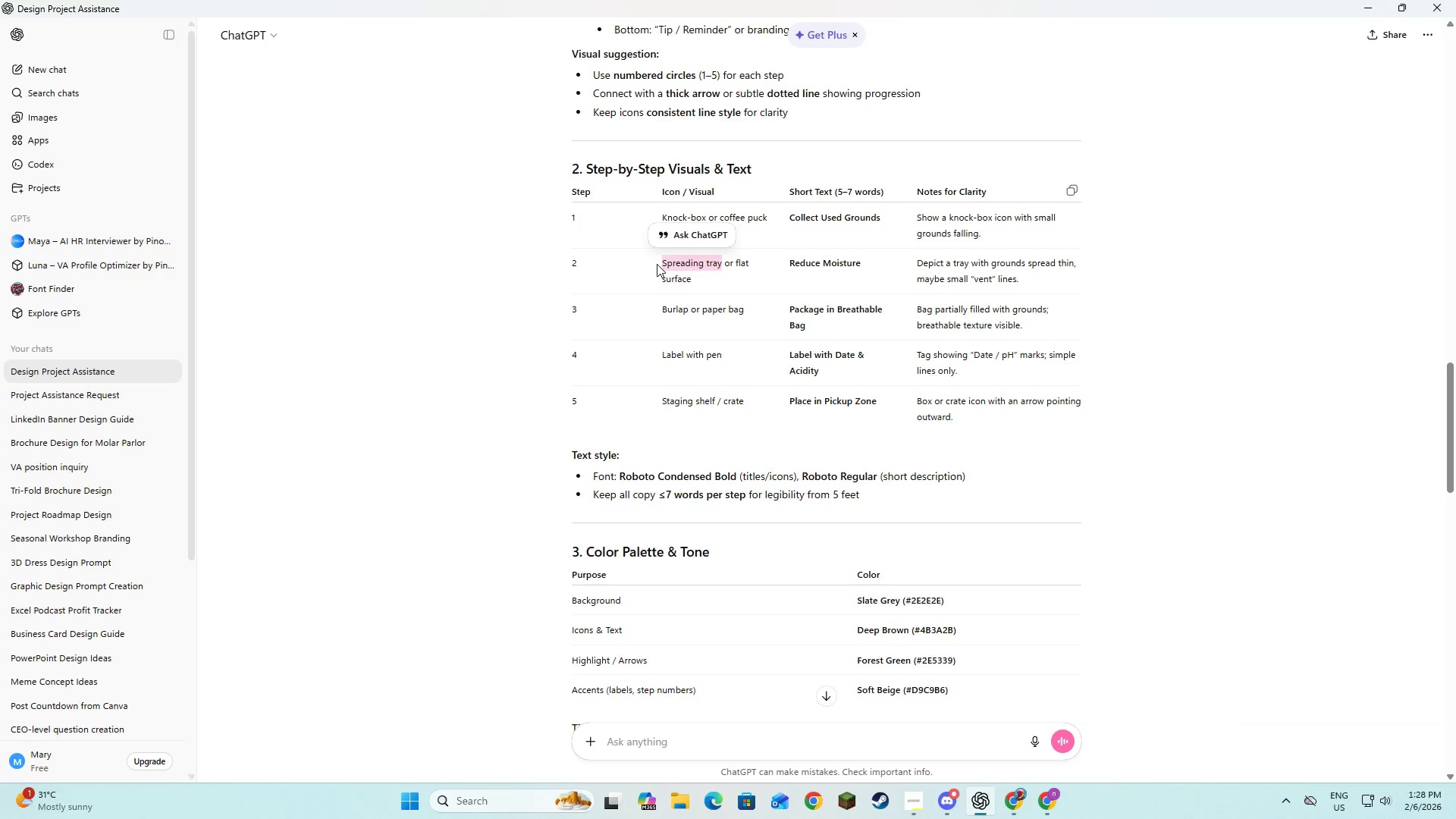 
key(Alt+Tab)
 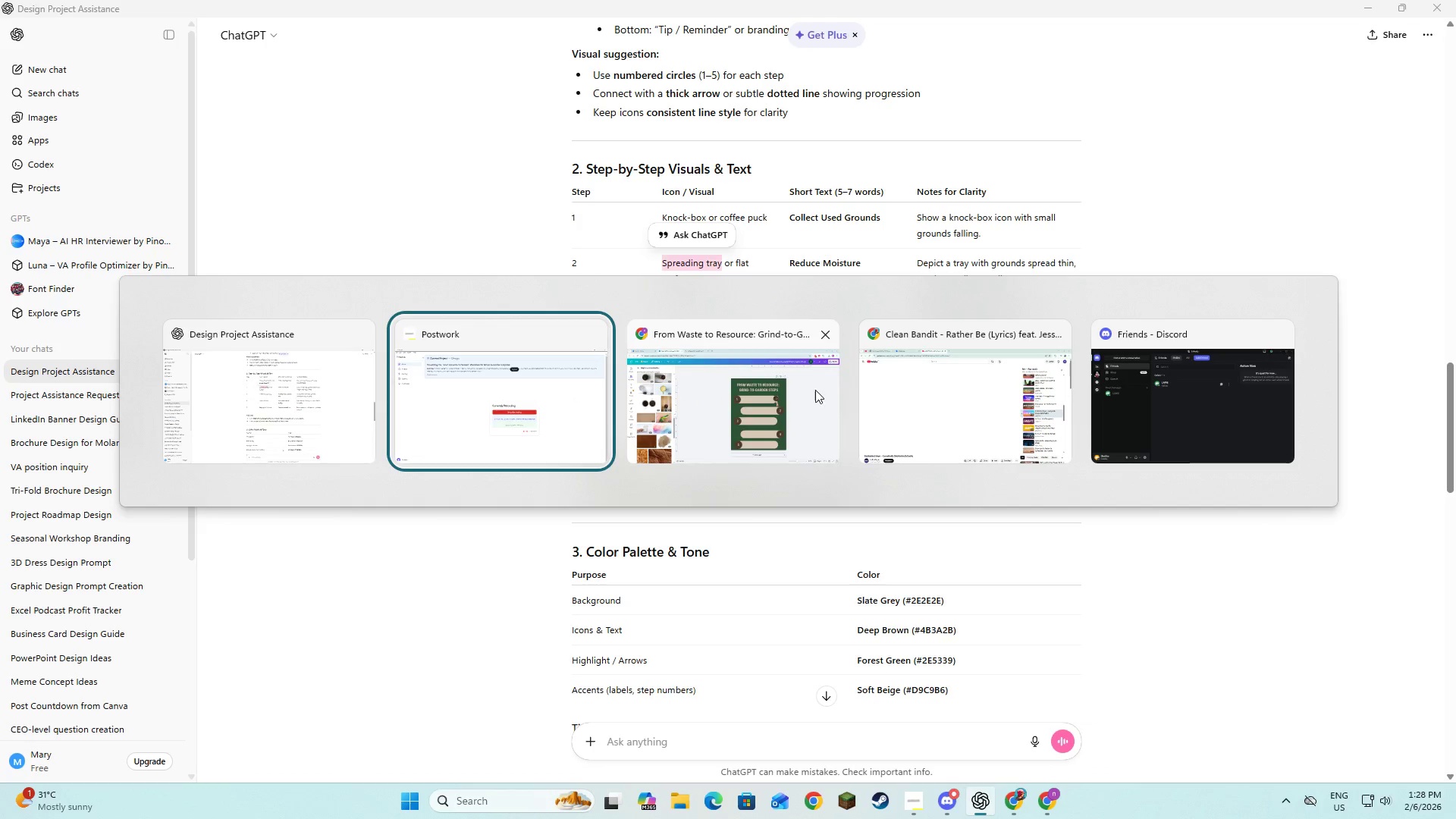 
left_click([813, 394])
 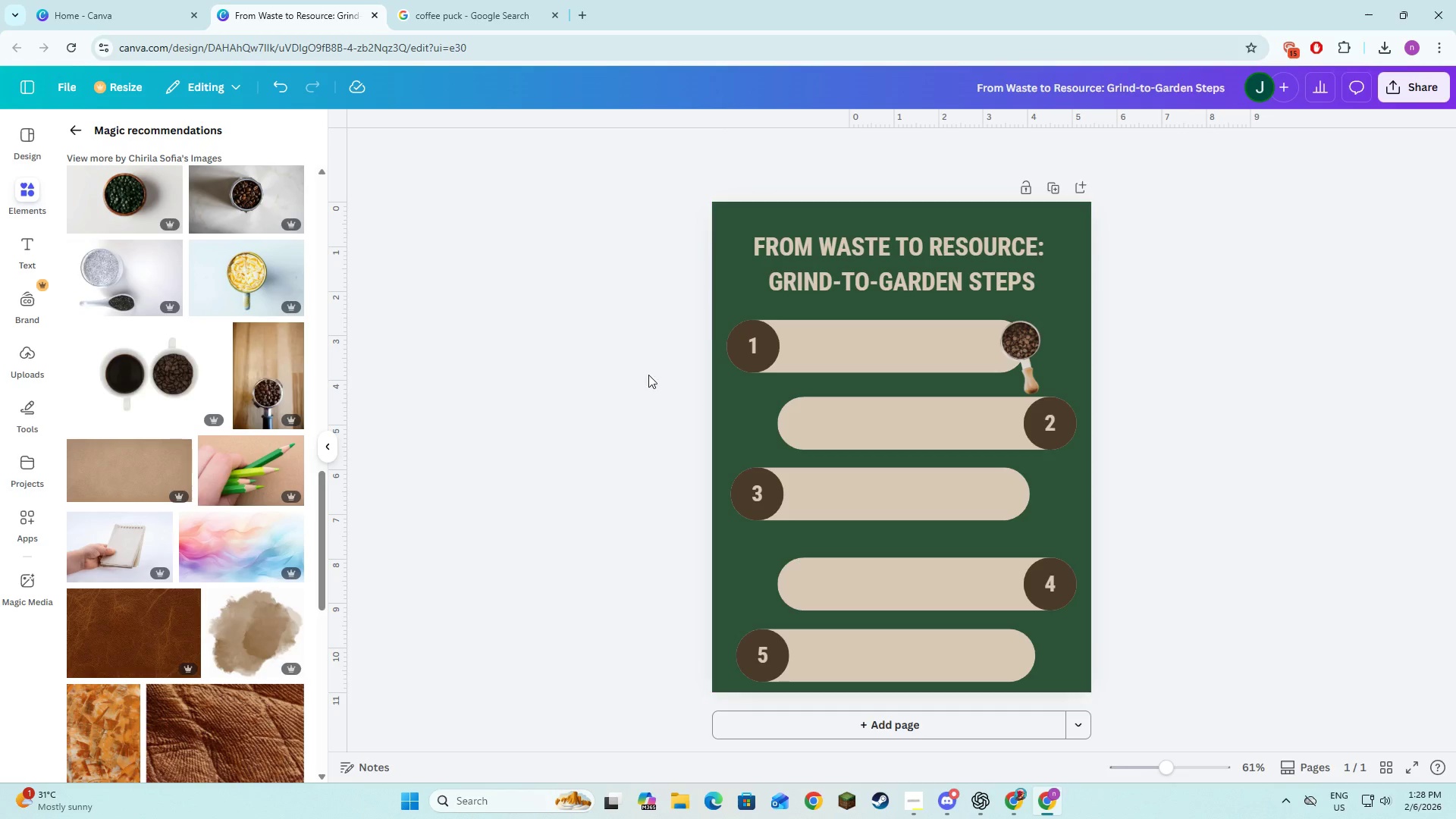 
key(Alt+Tab)
 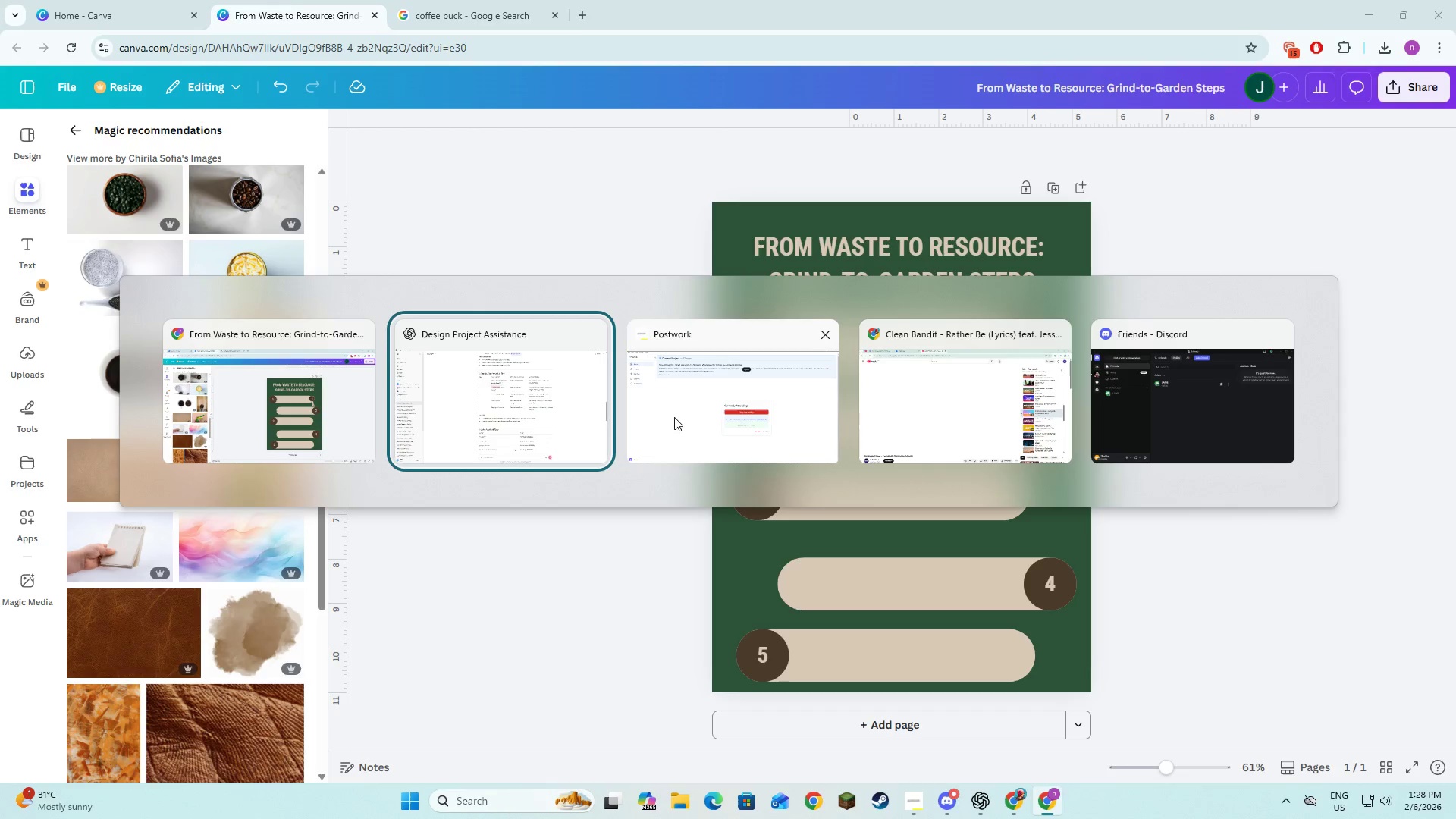 
left_click([752, 417])